 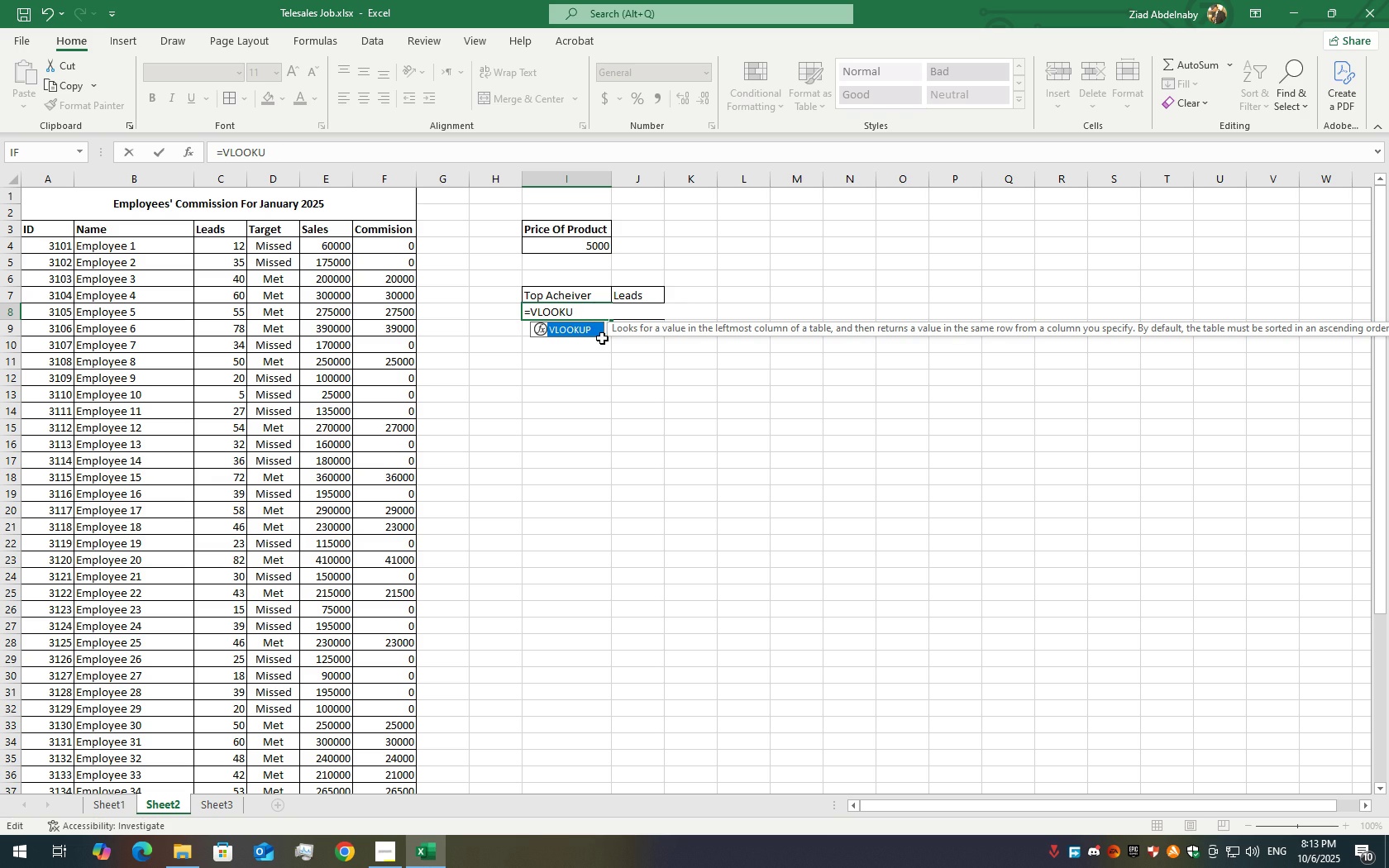 
double_click([585, 331])
 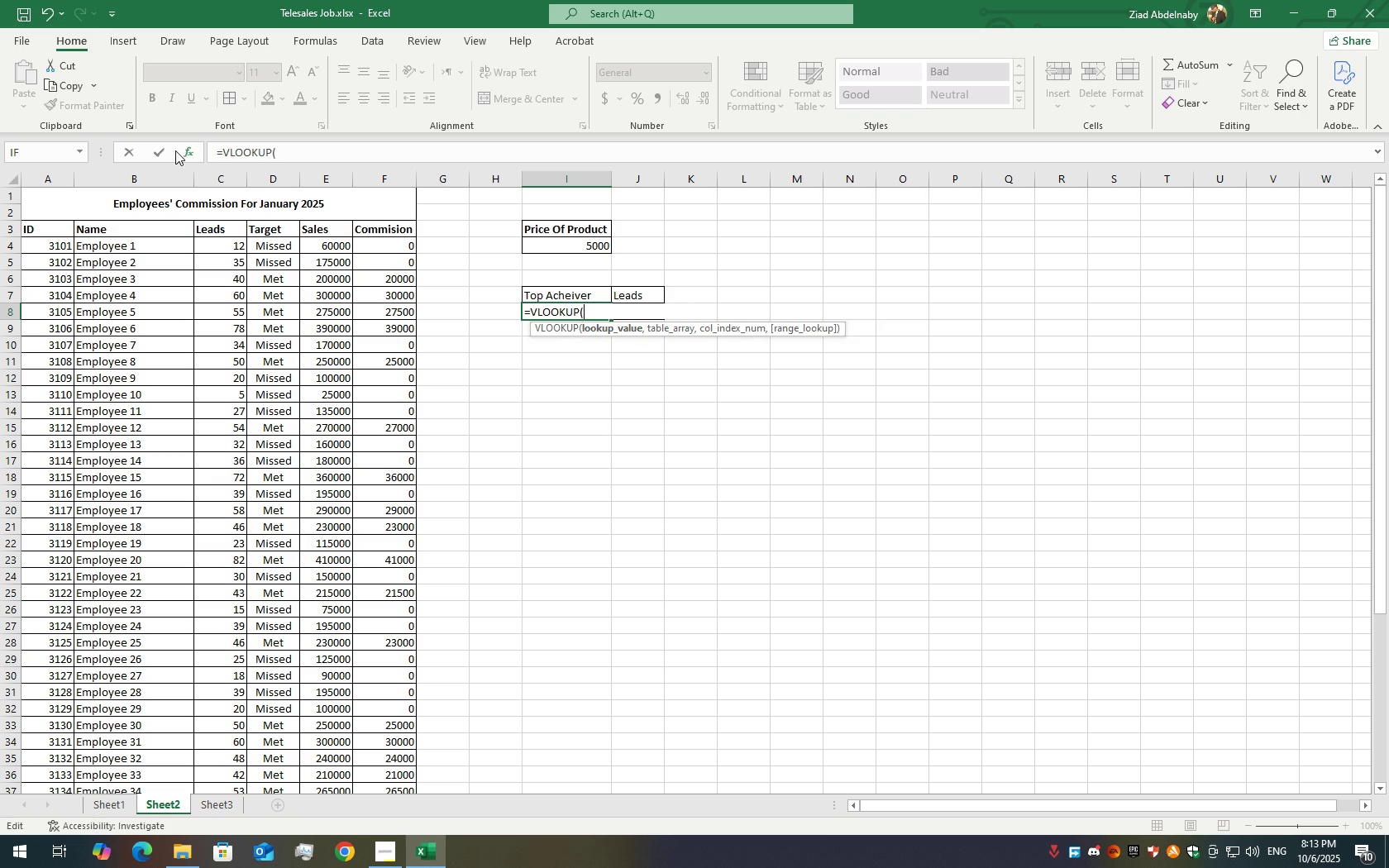 
left_click([182, 151])
 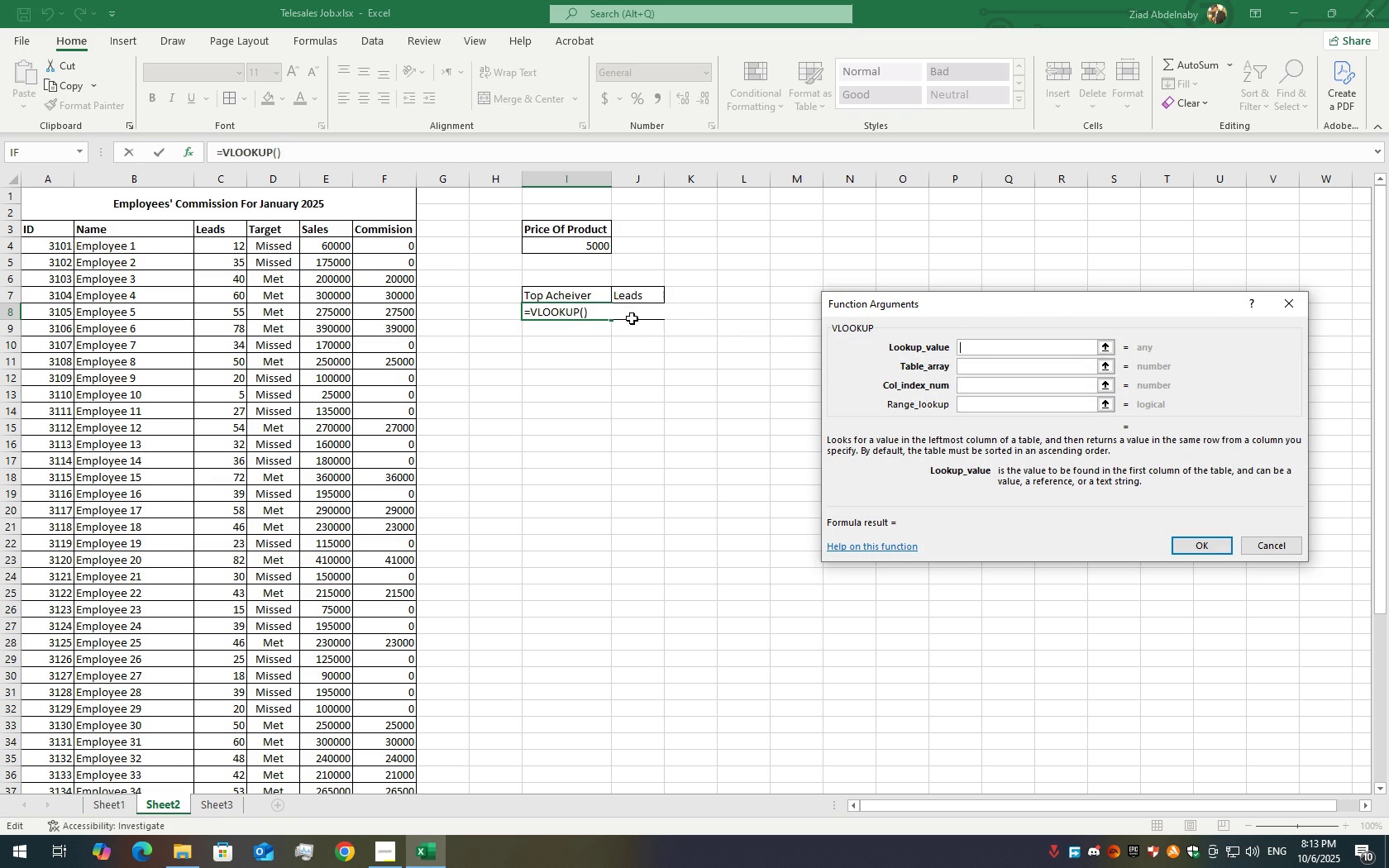 
left_click([632, 314])
 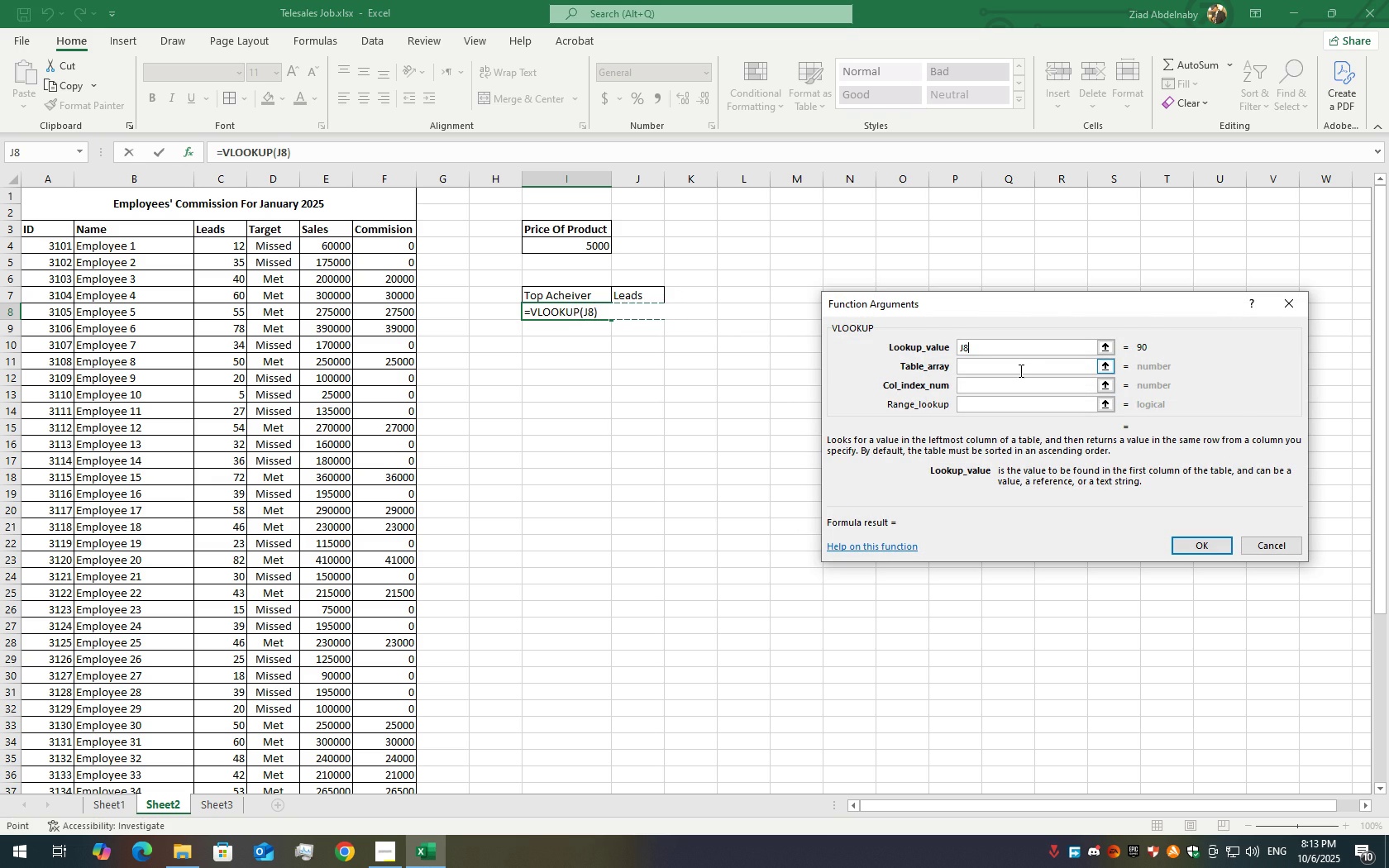 
left_click([1018, 371])